 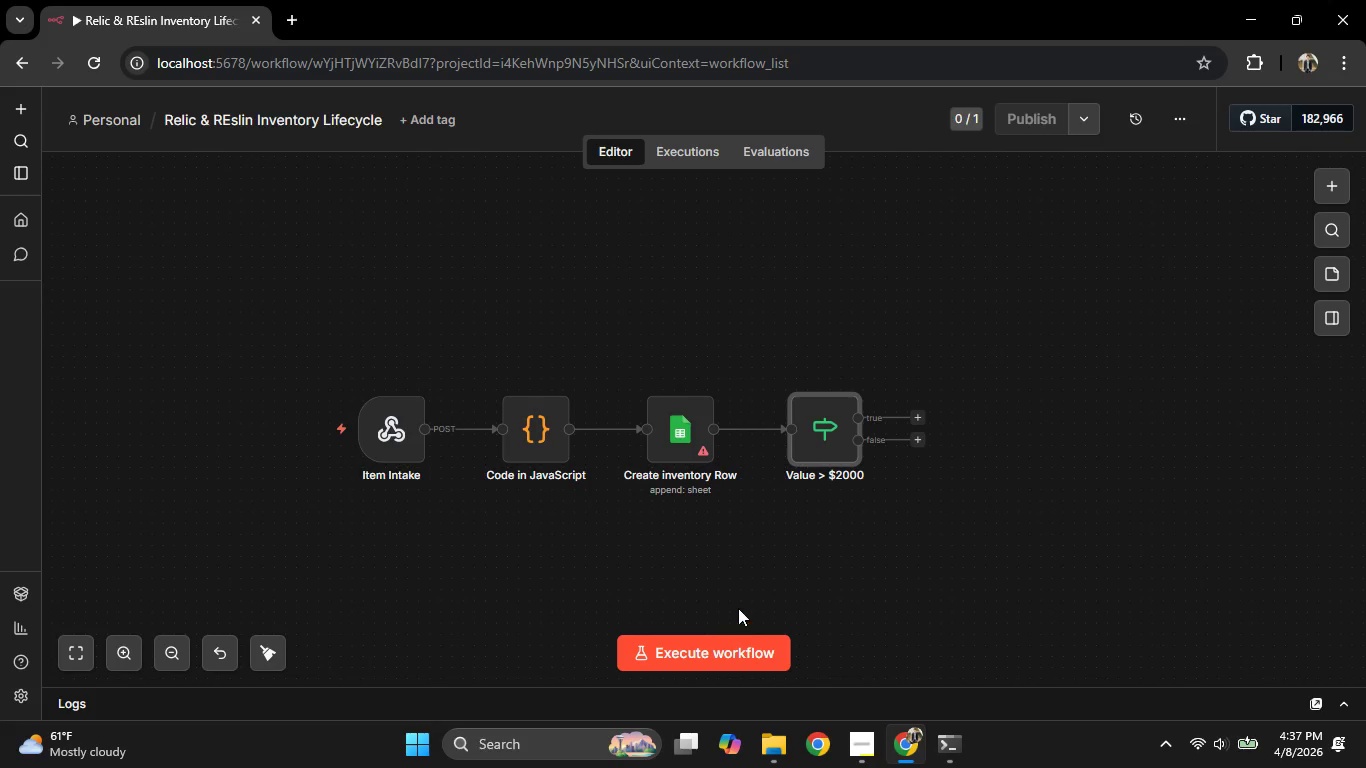 
hold_key(key=Space, duration=1.51)
 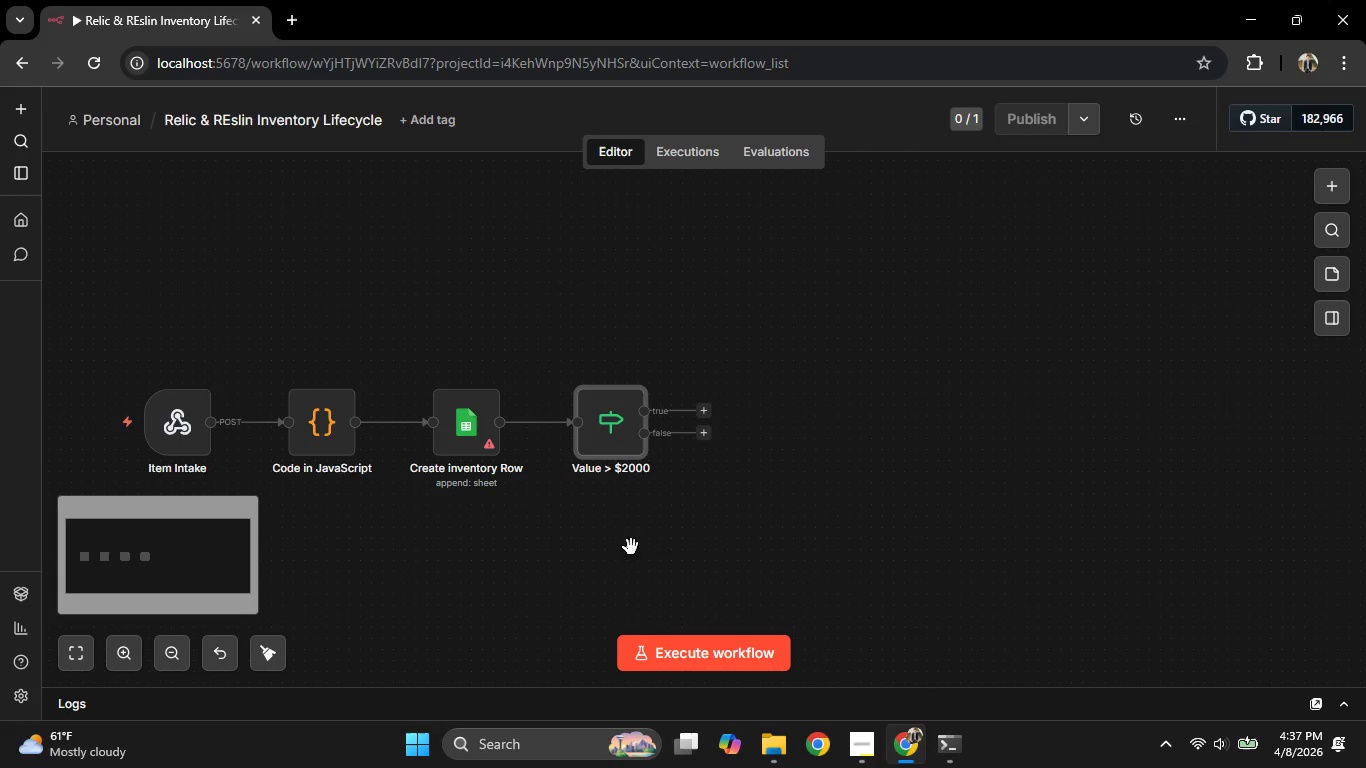 
left_click_drag(start_coordinate=[845, 554], to_coordinate=[631, 547])
 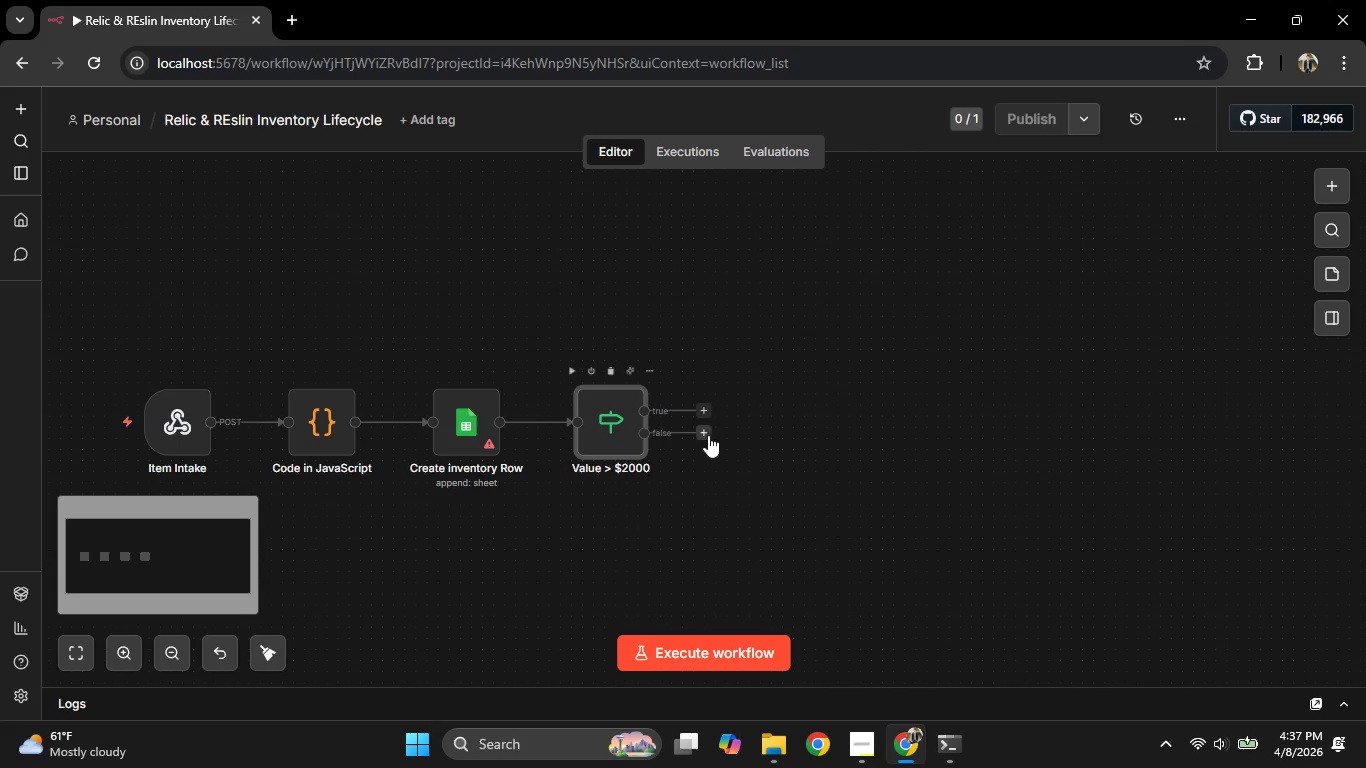 
hold_key(key=Space, duration=0.59)
 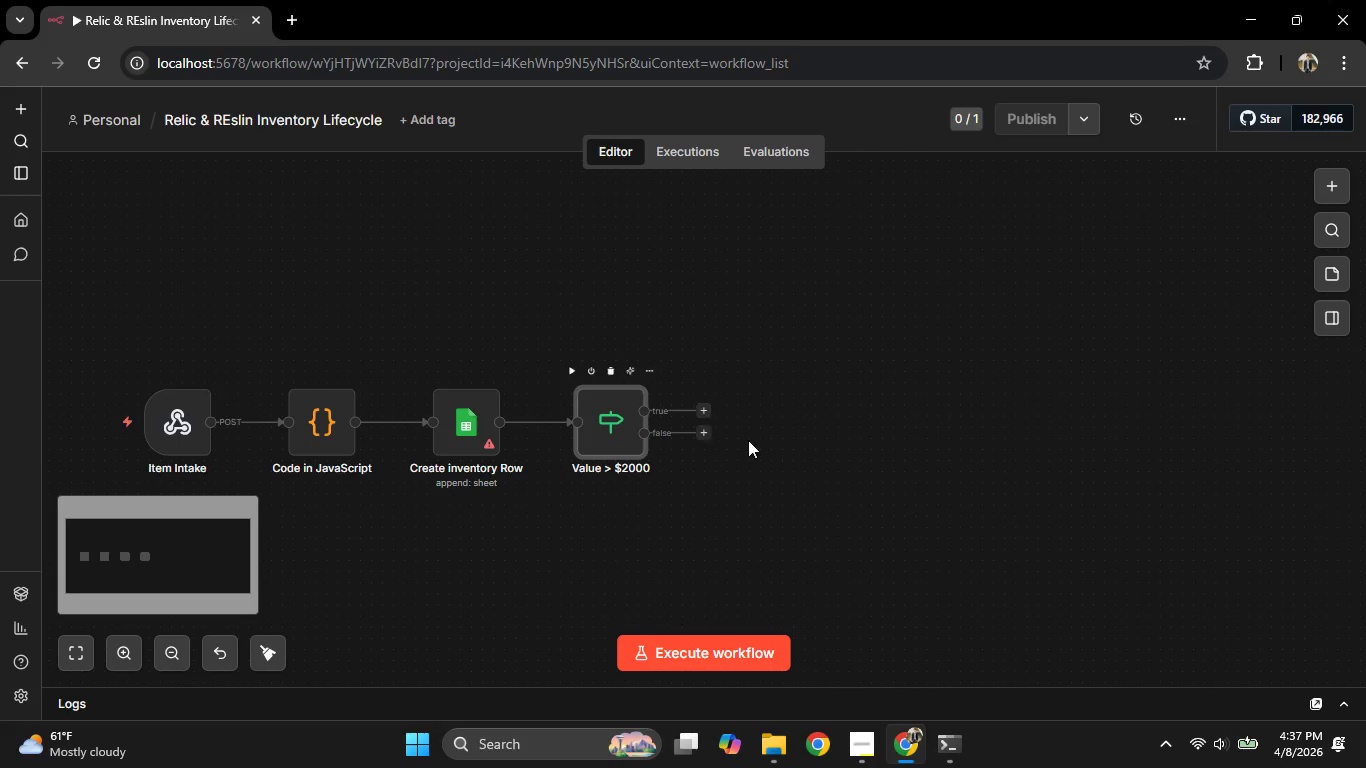 
hold_key(key=Space, duration=0.94)
 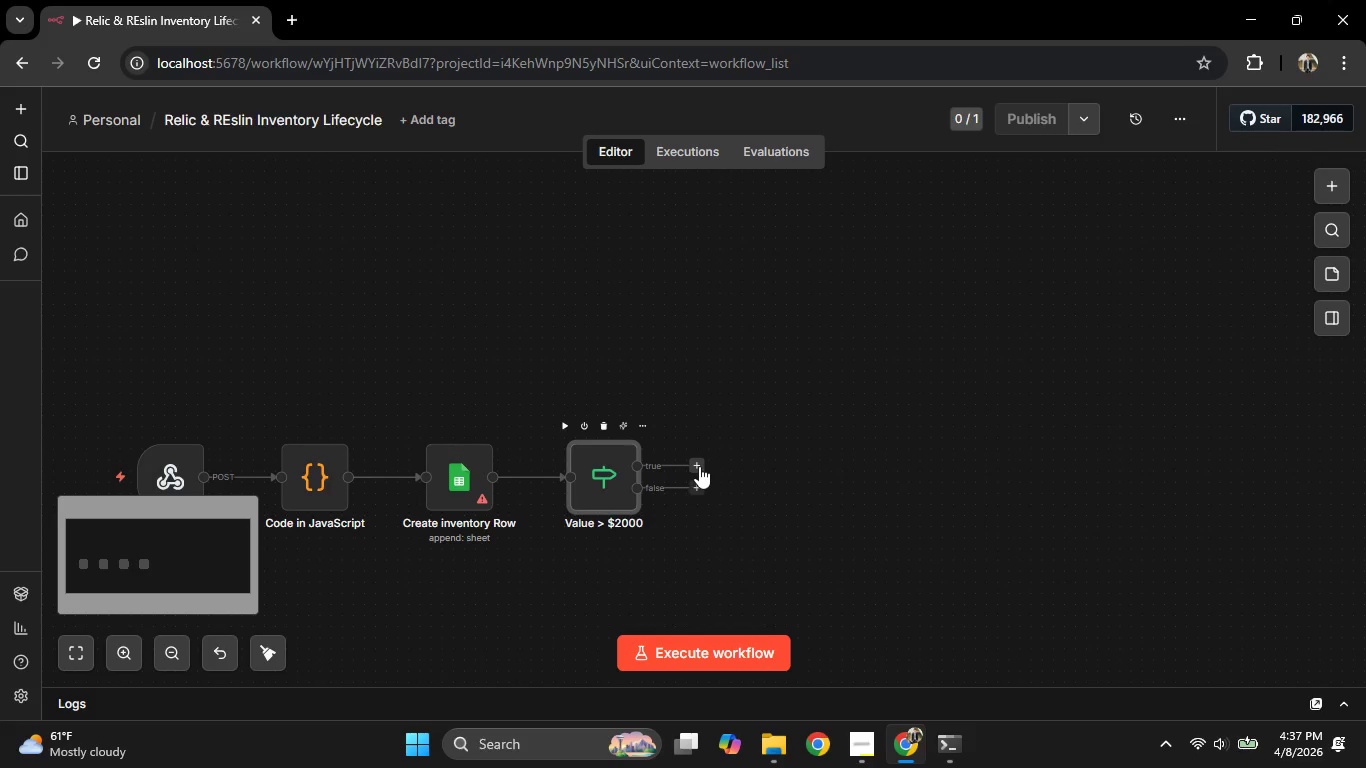 
left_click_drag(start_coordinate=[770, 456], to_coordinate=[763, 511])
 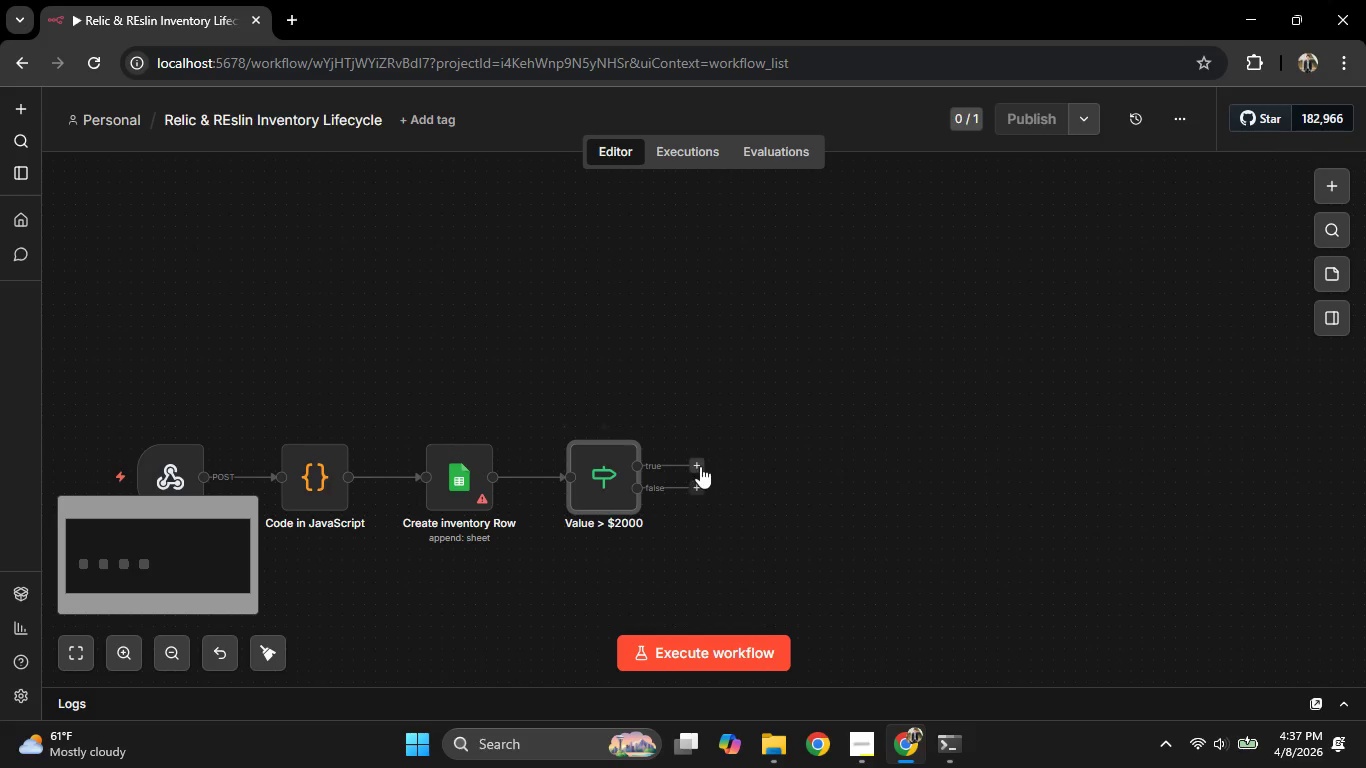 
left_click([699, 466])
 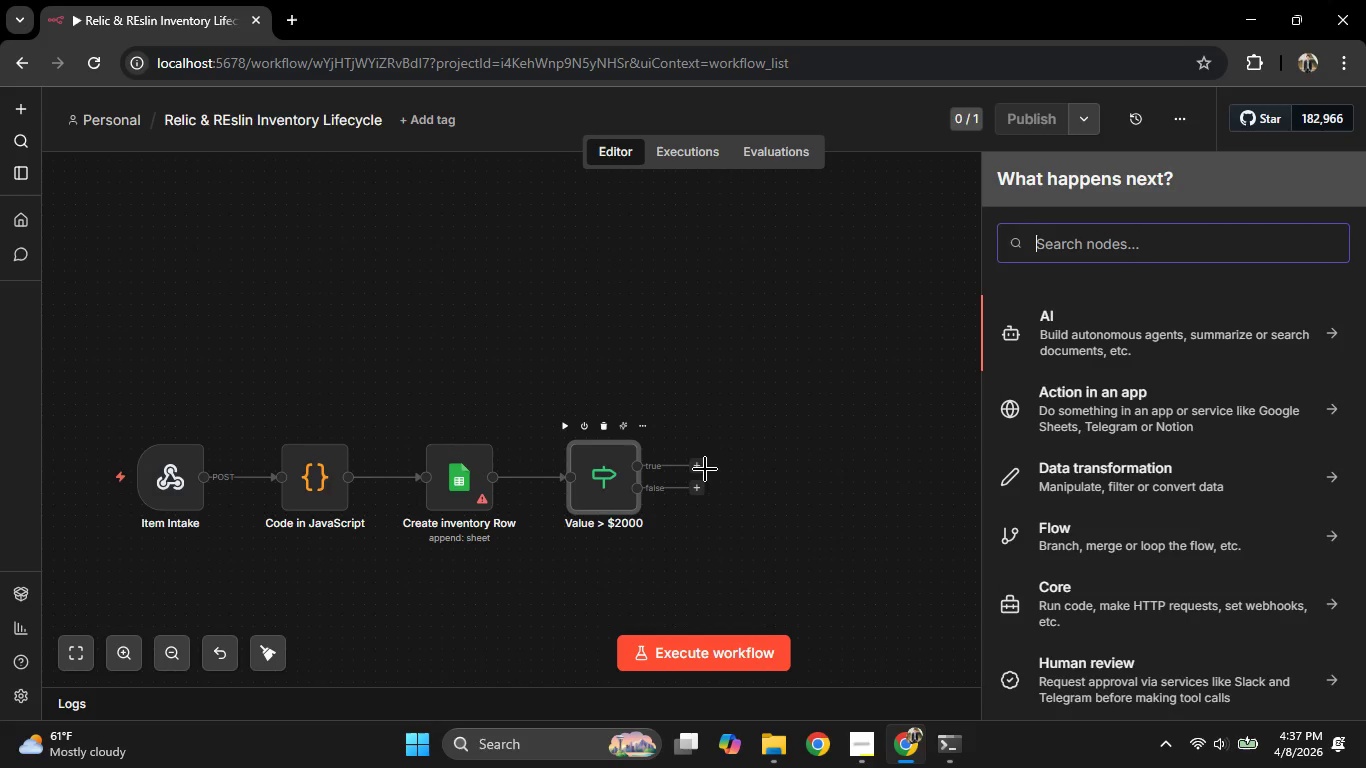 
type(di)
 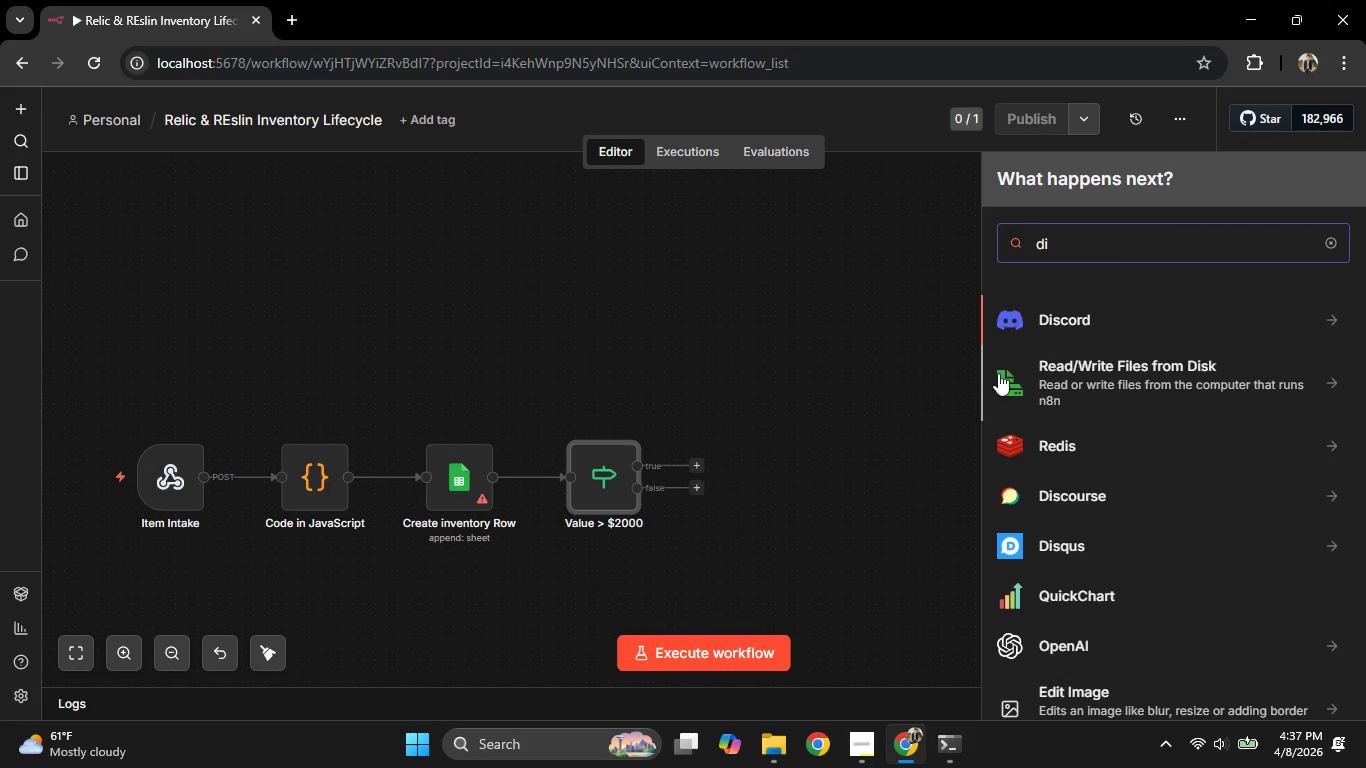 
left_click([1005, 327])
 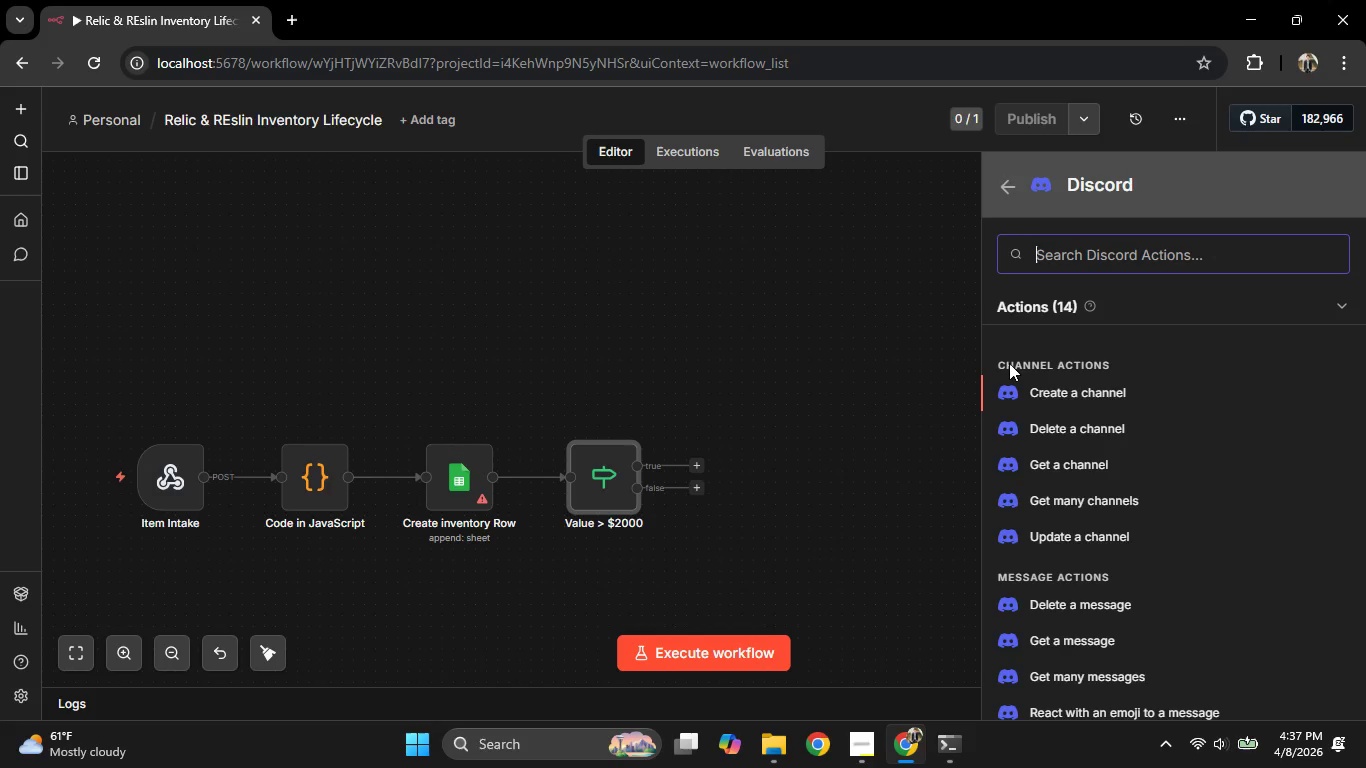 
scroll: coordinate [1103, 423], scroll_direction: down, amount: 2.0
 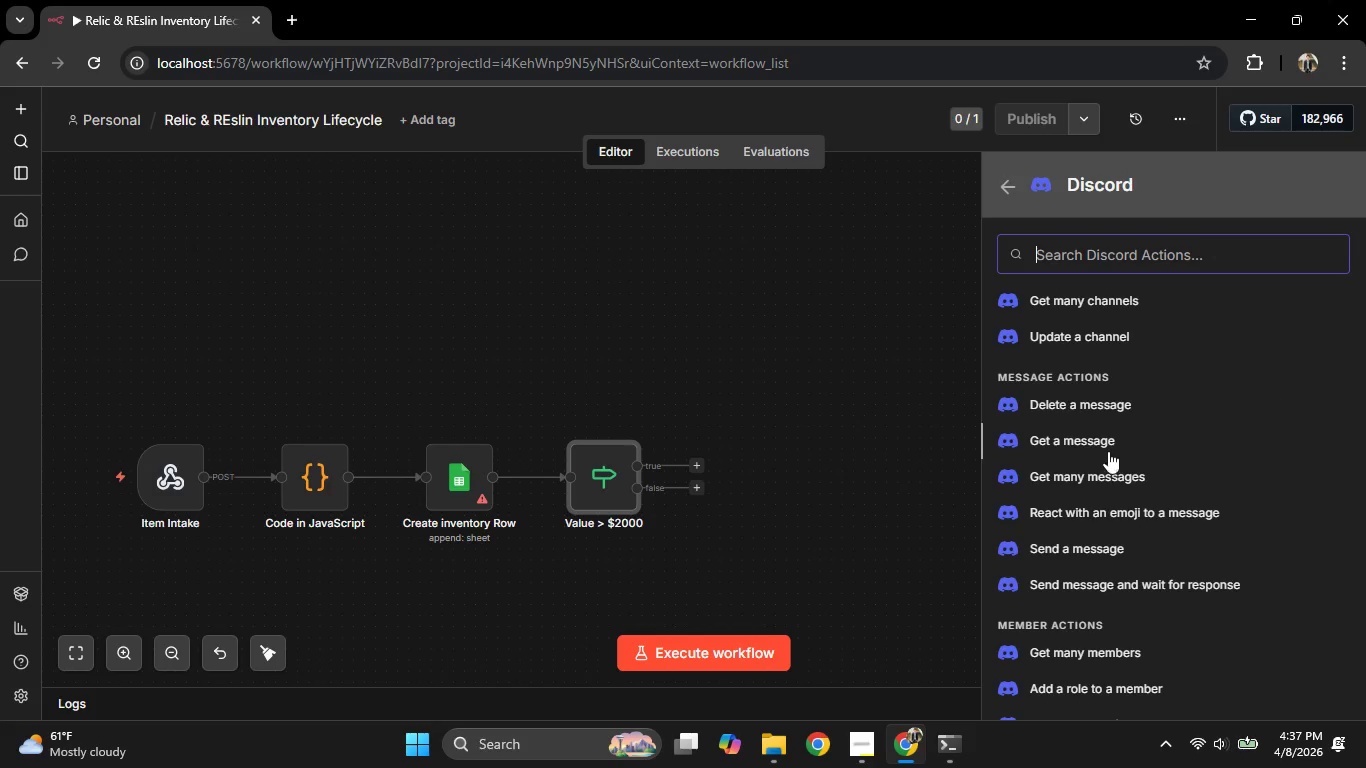 
scroll: coordinate [1105, 443], scroll_direction: up, amount: 1.0
 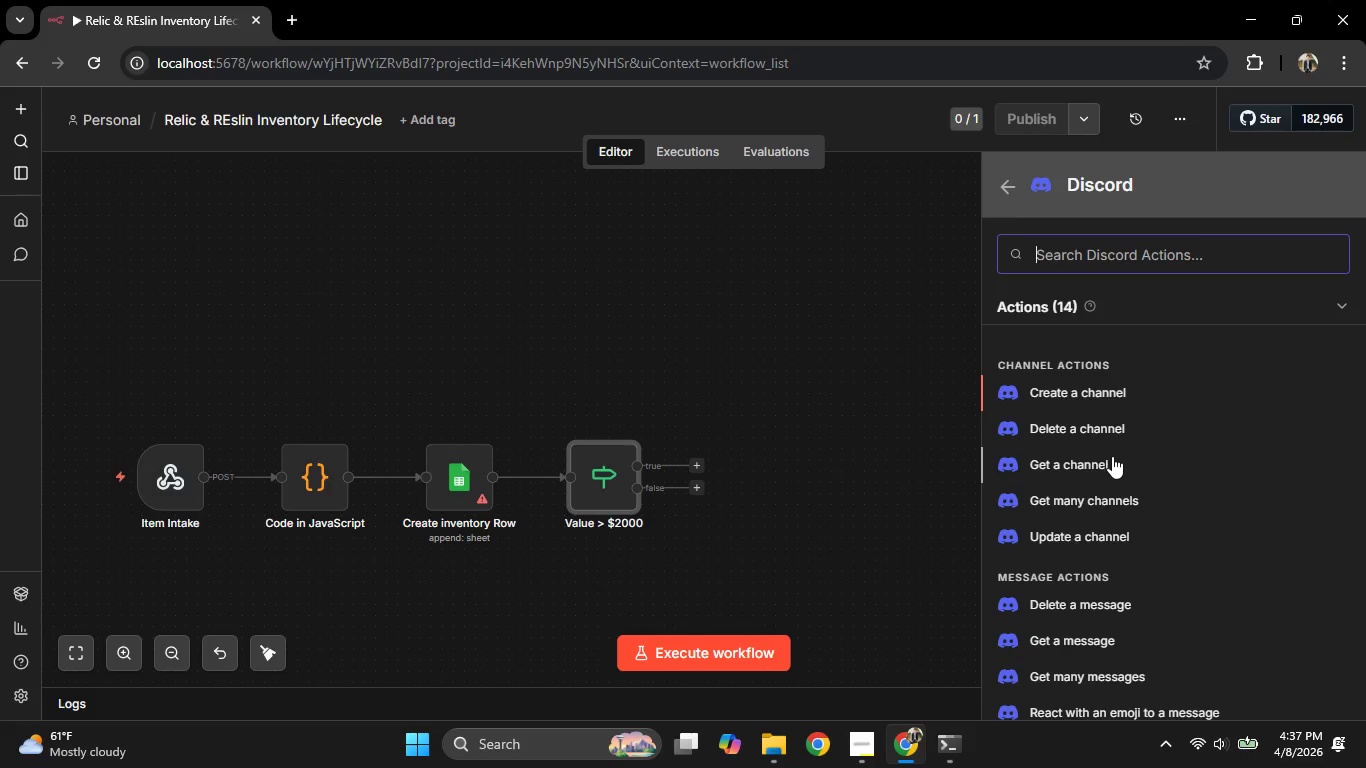 
scroll: coordinate [1112, 458], scroll_direction: down, amount: 3.0
 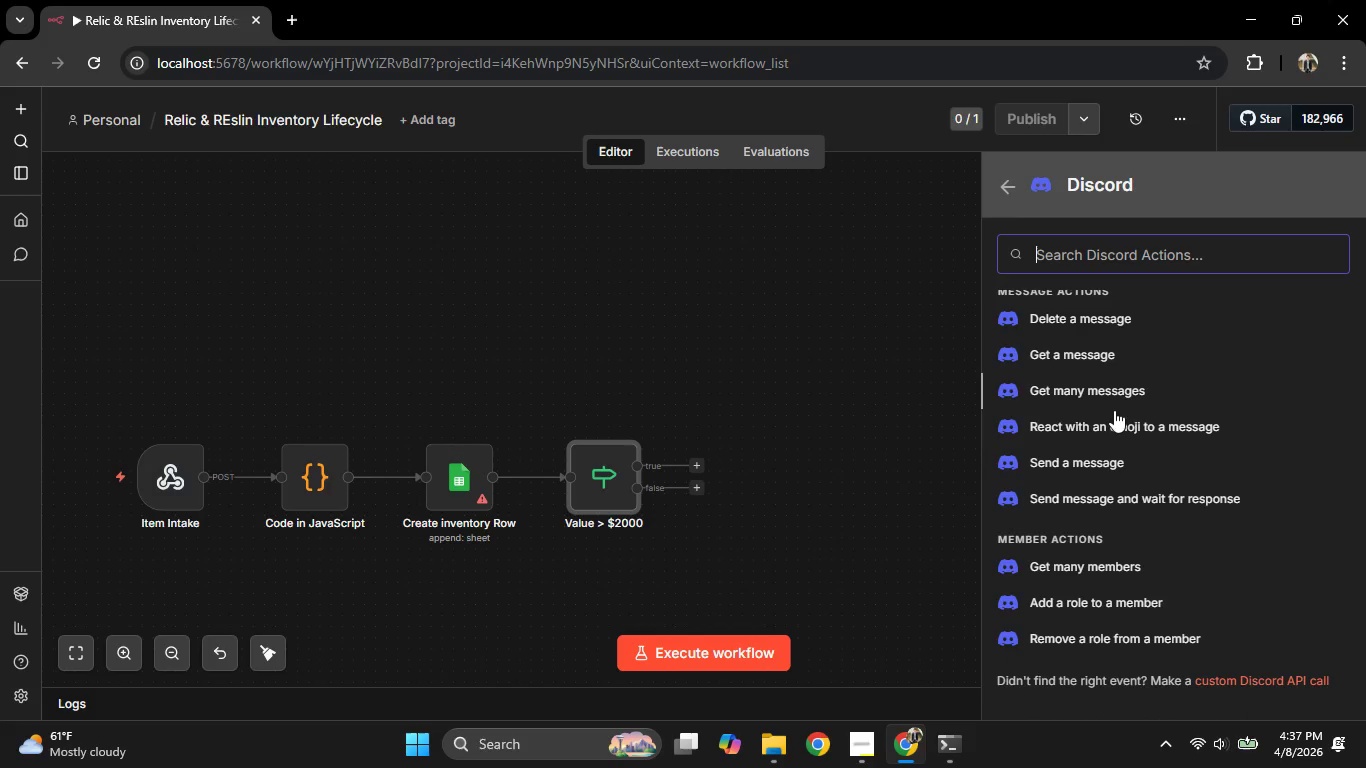 
left_click([1114, 459])
 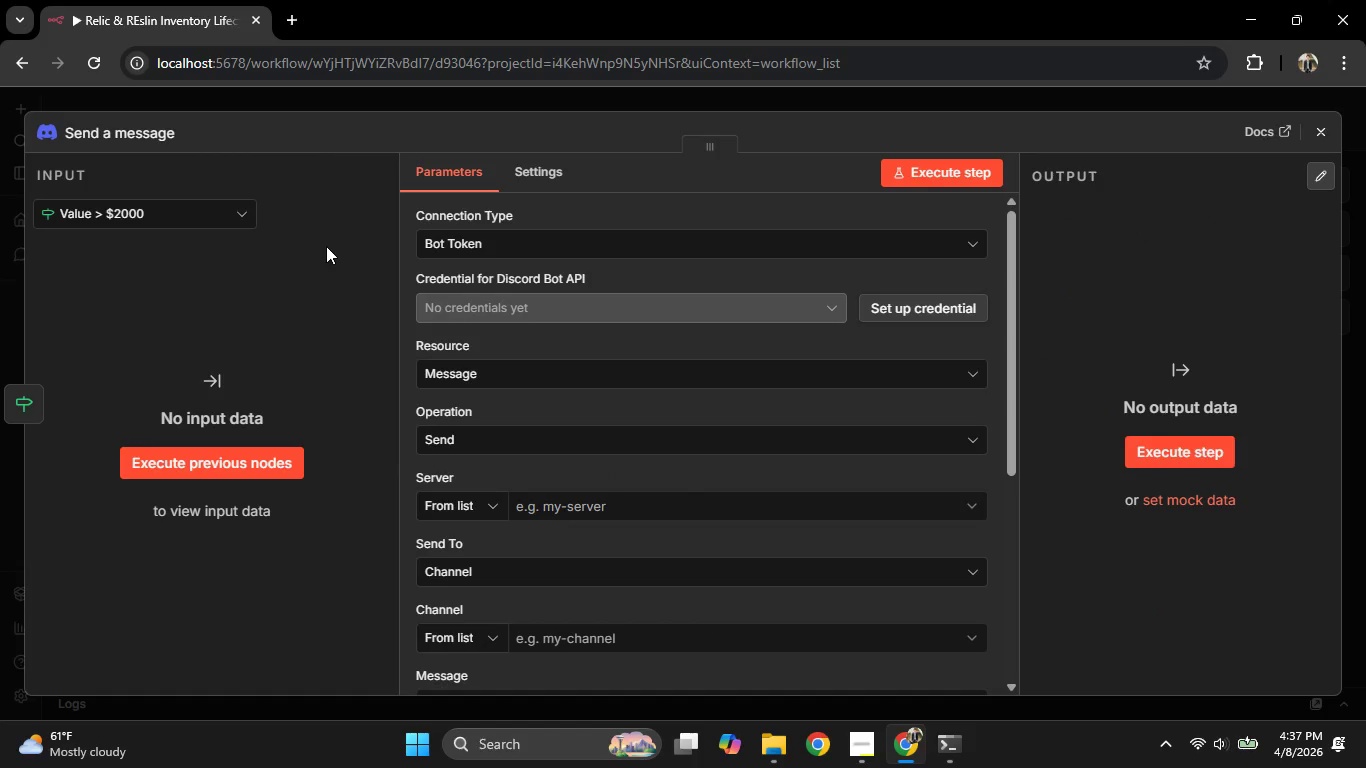 
left_click([137, 133])
 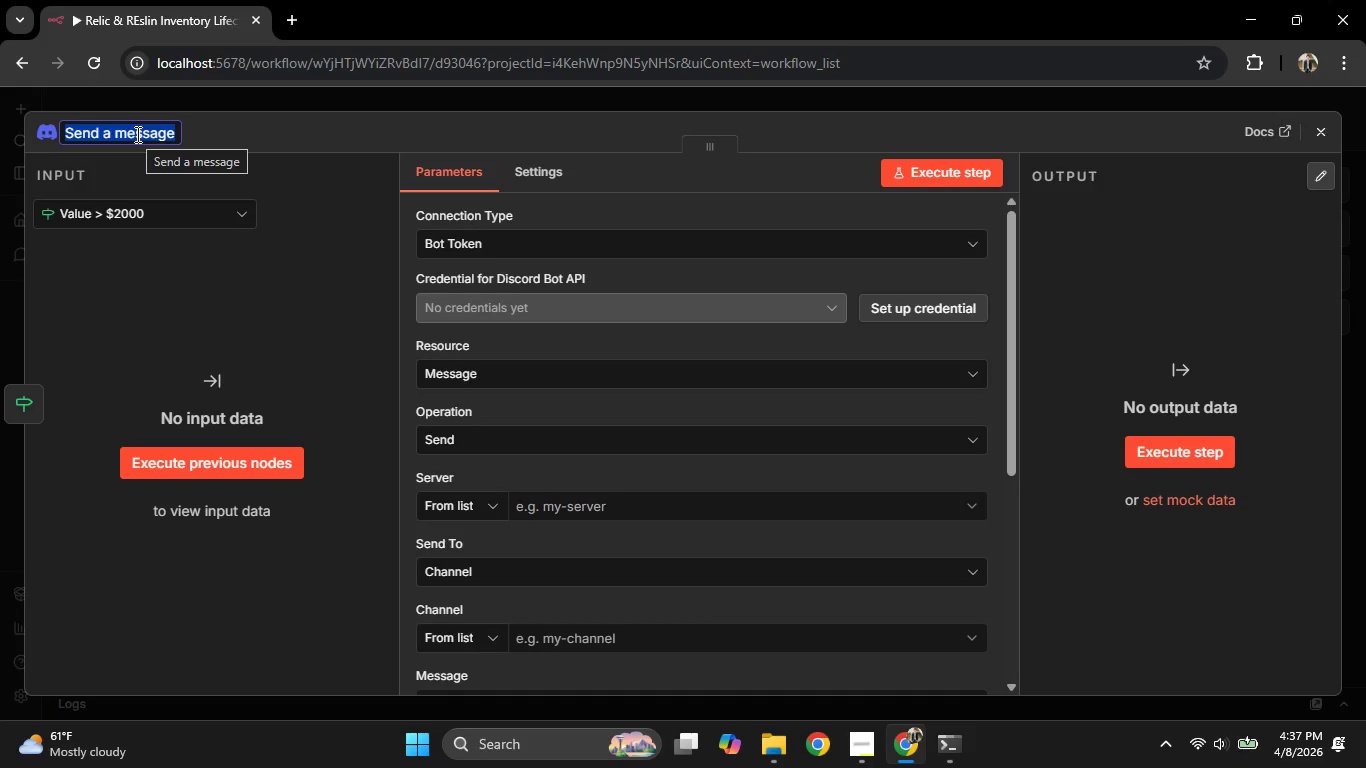 
type(Notify Senio )
key(Backspace)
type(r Curator)
 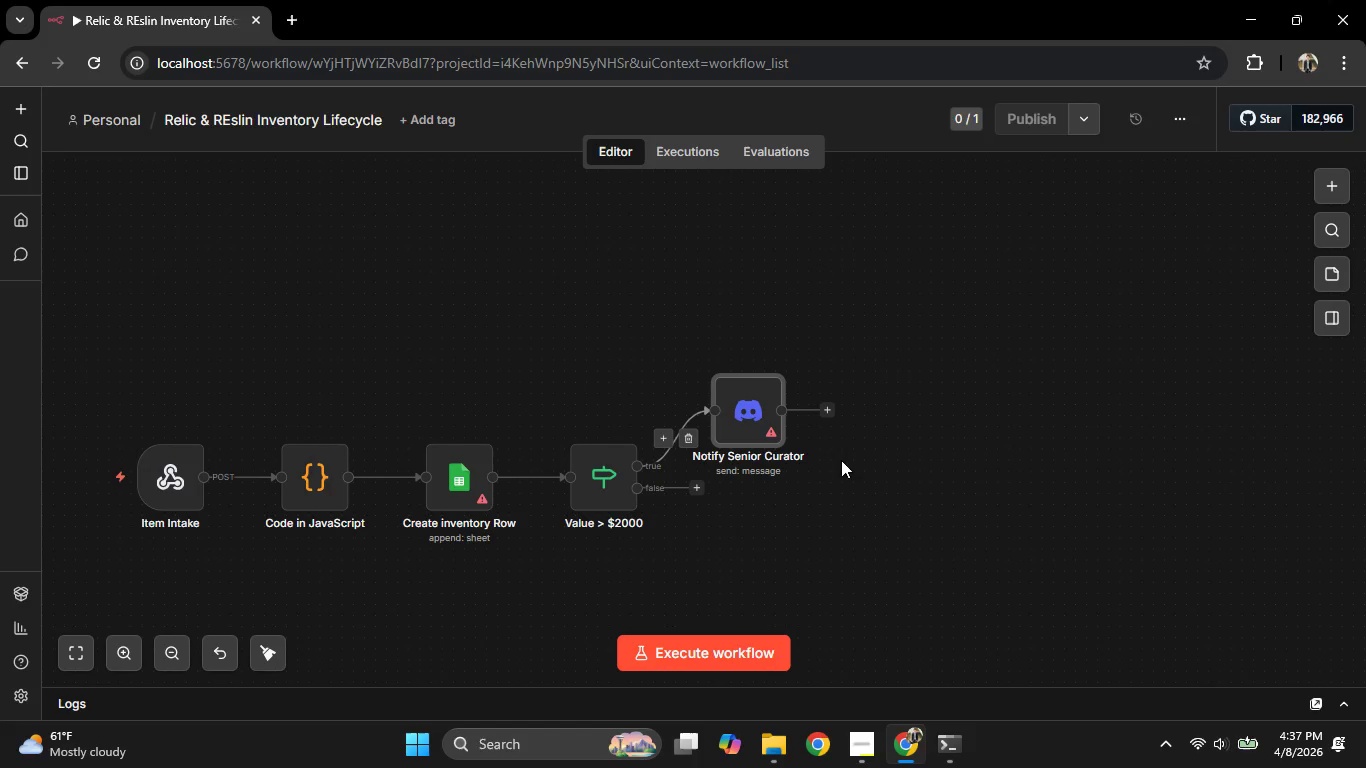 
left_click_drag(start_coordinate=[747, 423], to_coordinate=[784, 365])
 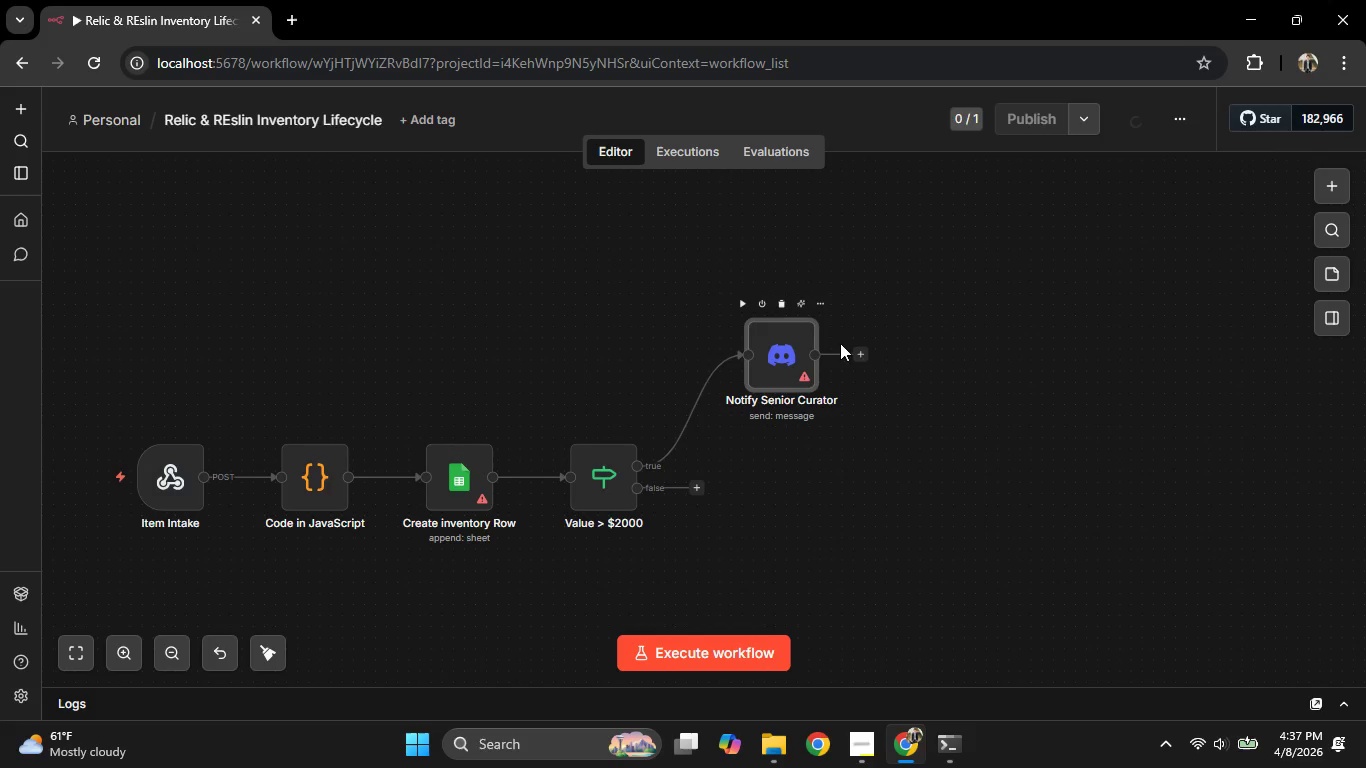 
left_click([855, 346])
 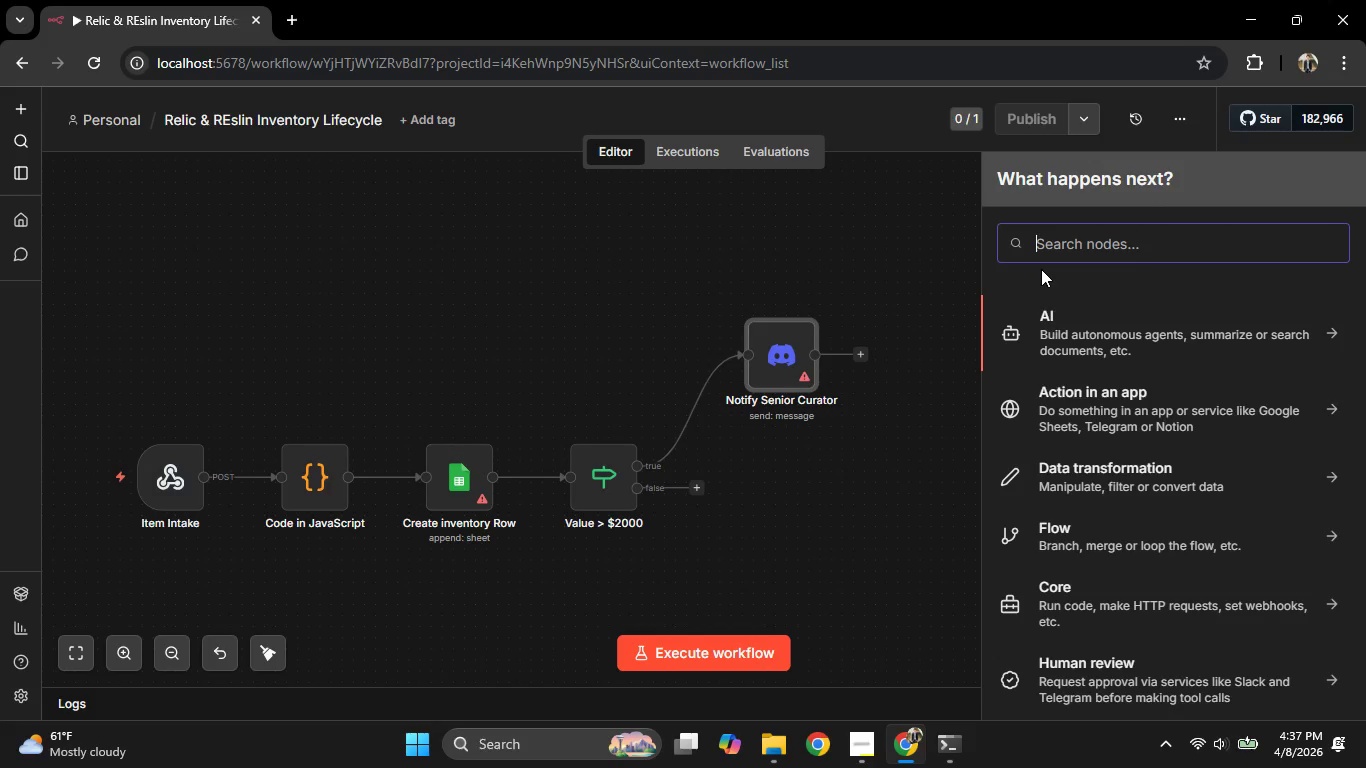 
type(wa)
 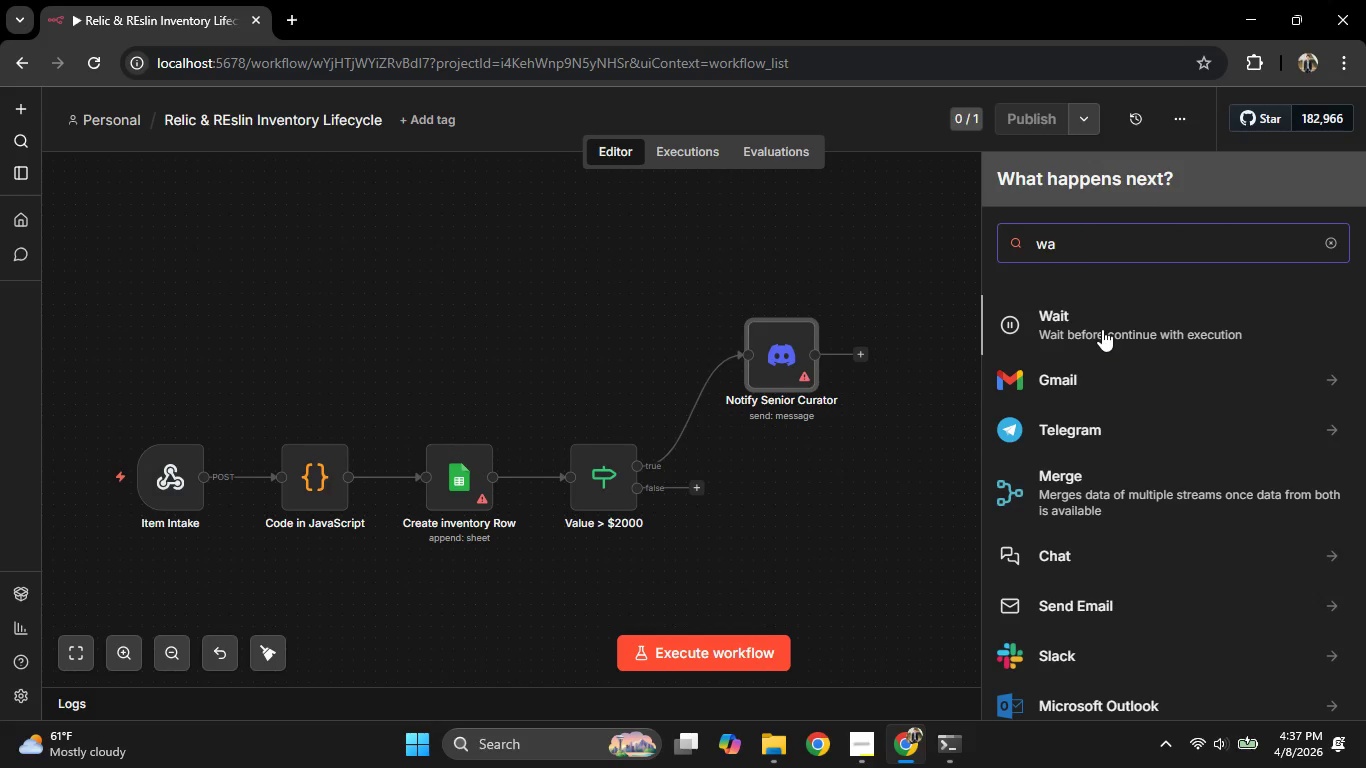 
left_click([1102, 329])
 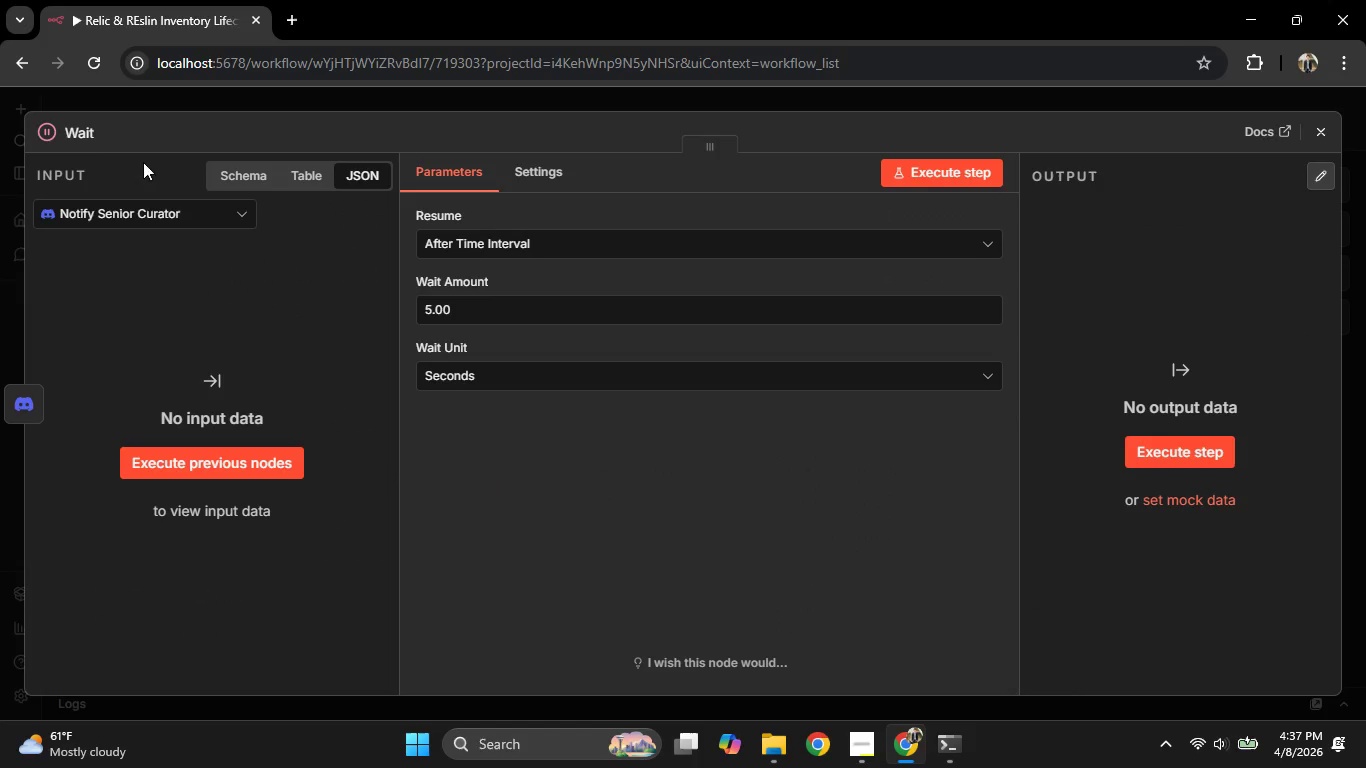 
left_click([91, 131])
 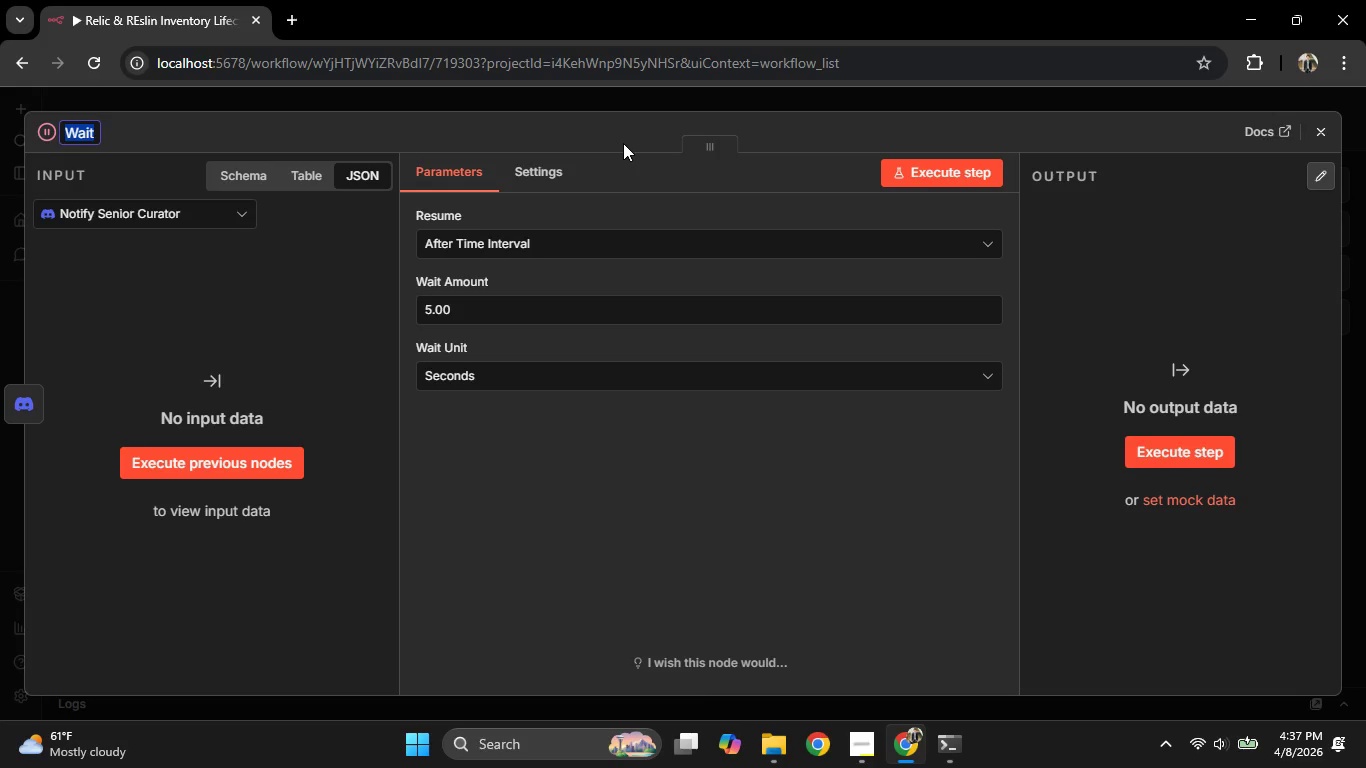 
type(Await sen)
key(Backspace)
key(Backspace)
key(Backspace)
type(Senior Curator)
 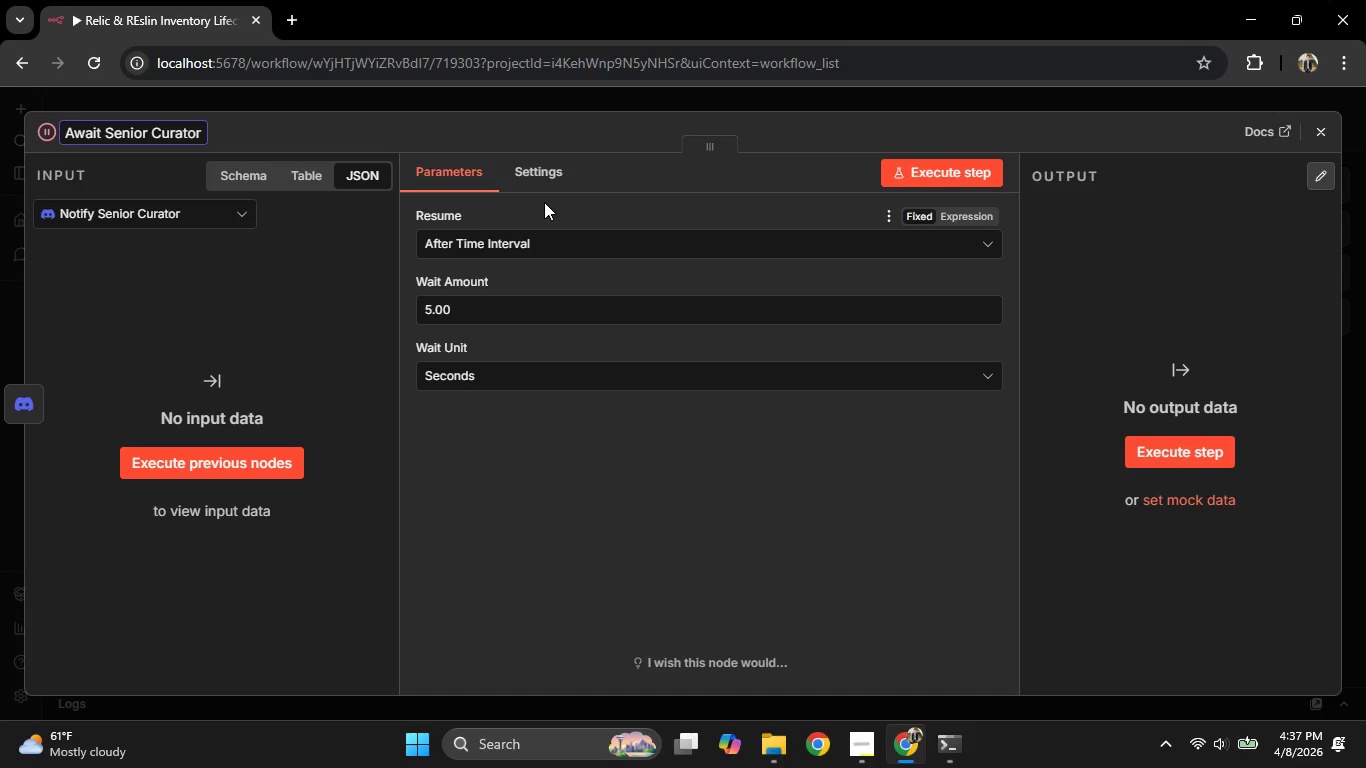 
left_click([5, 249])
 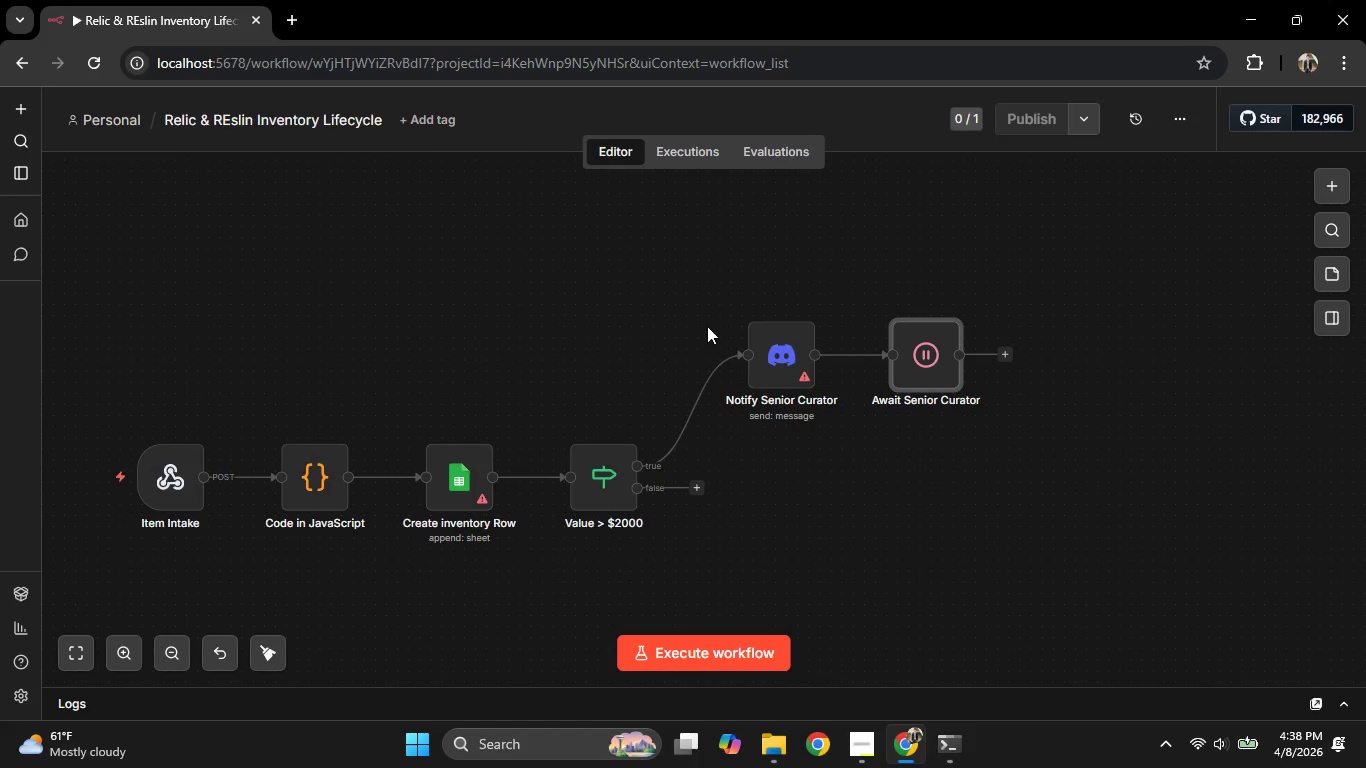 
wait(57.53)
 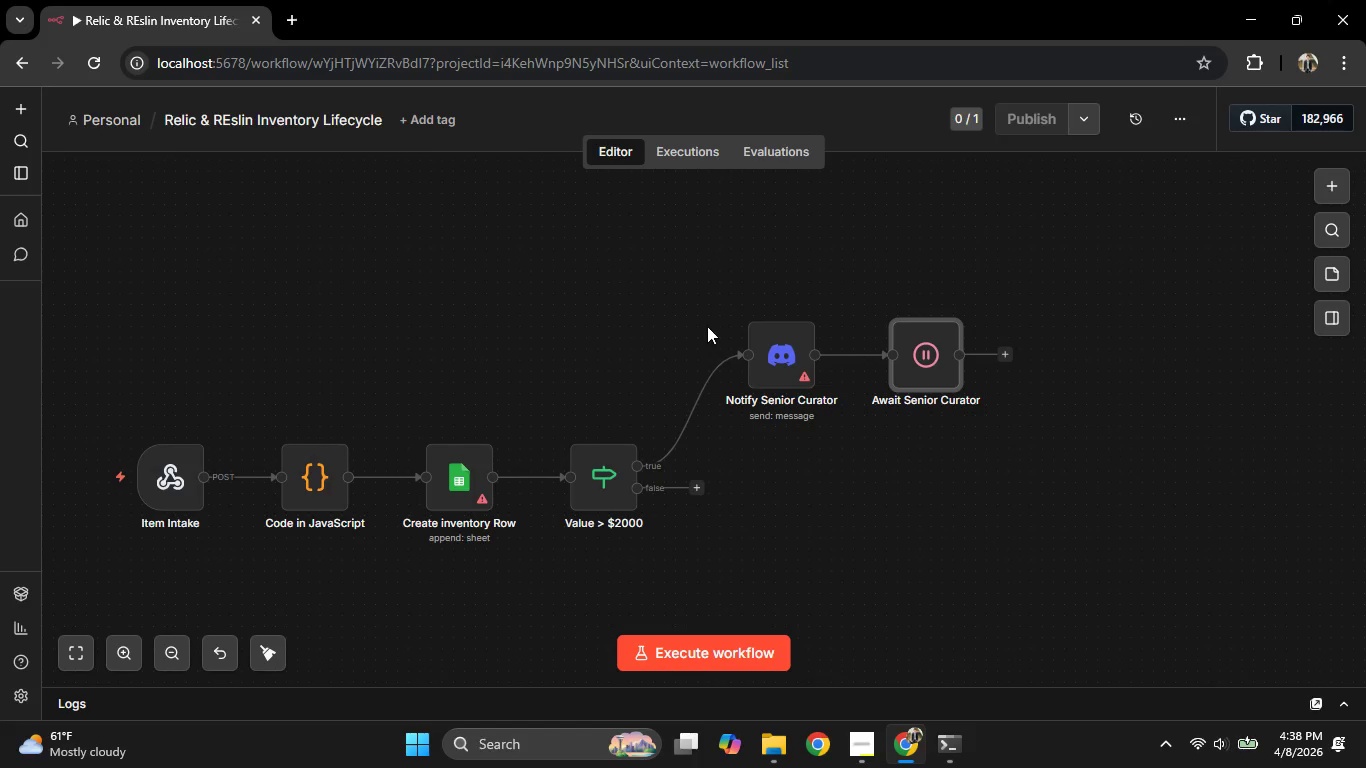 
double_click([903, 355])
 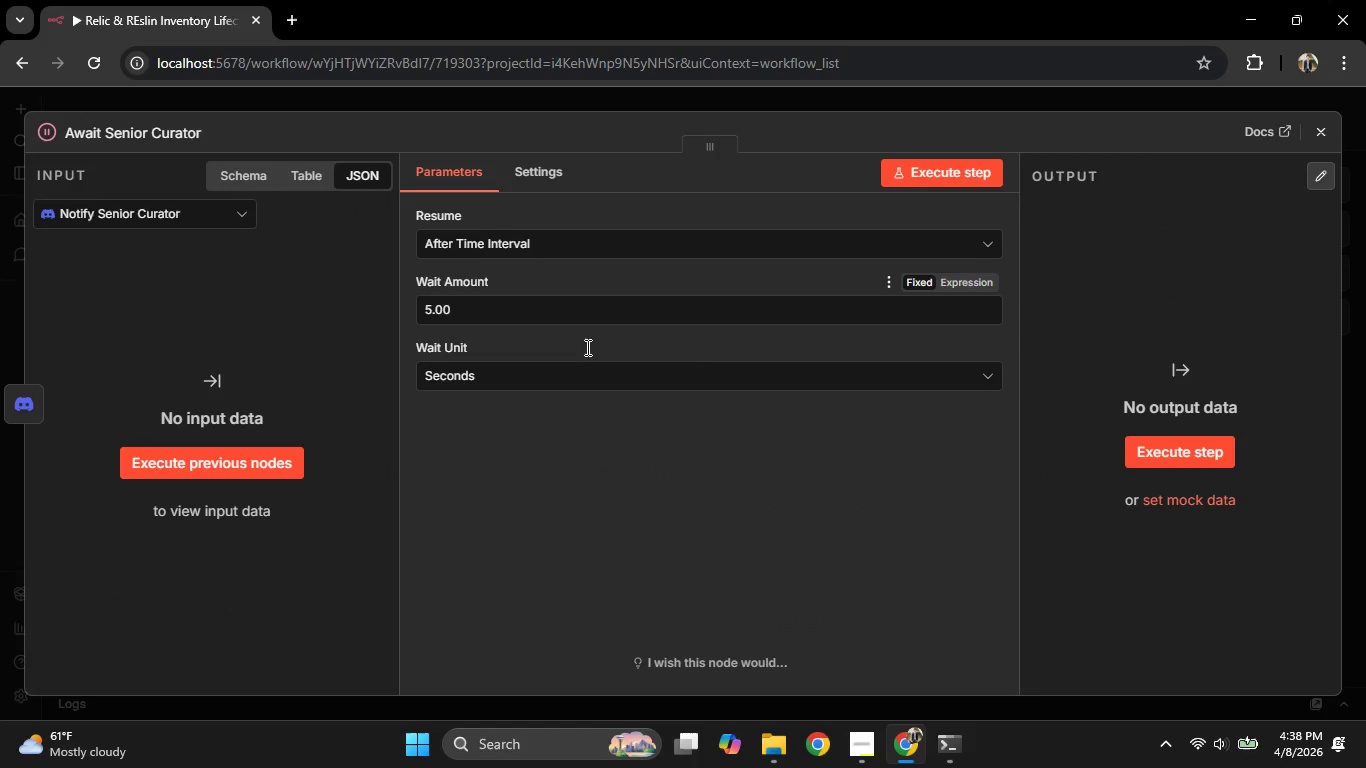 
left_click([856, 749])